 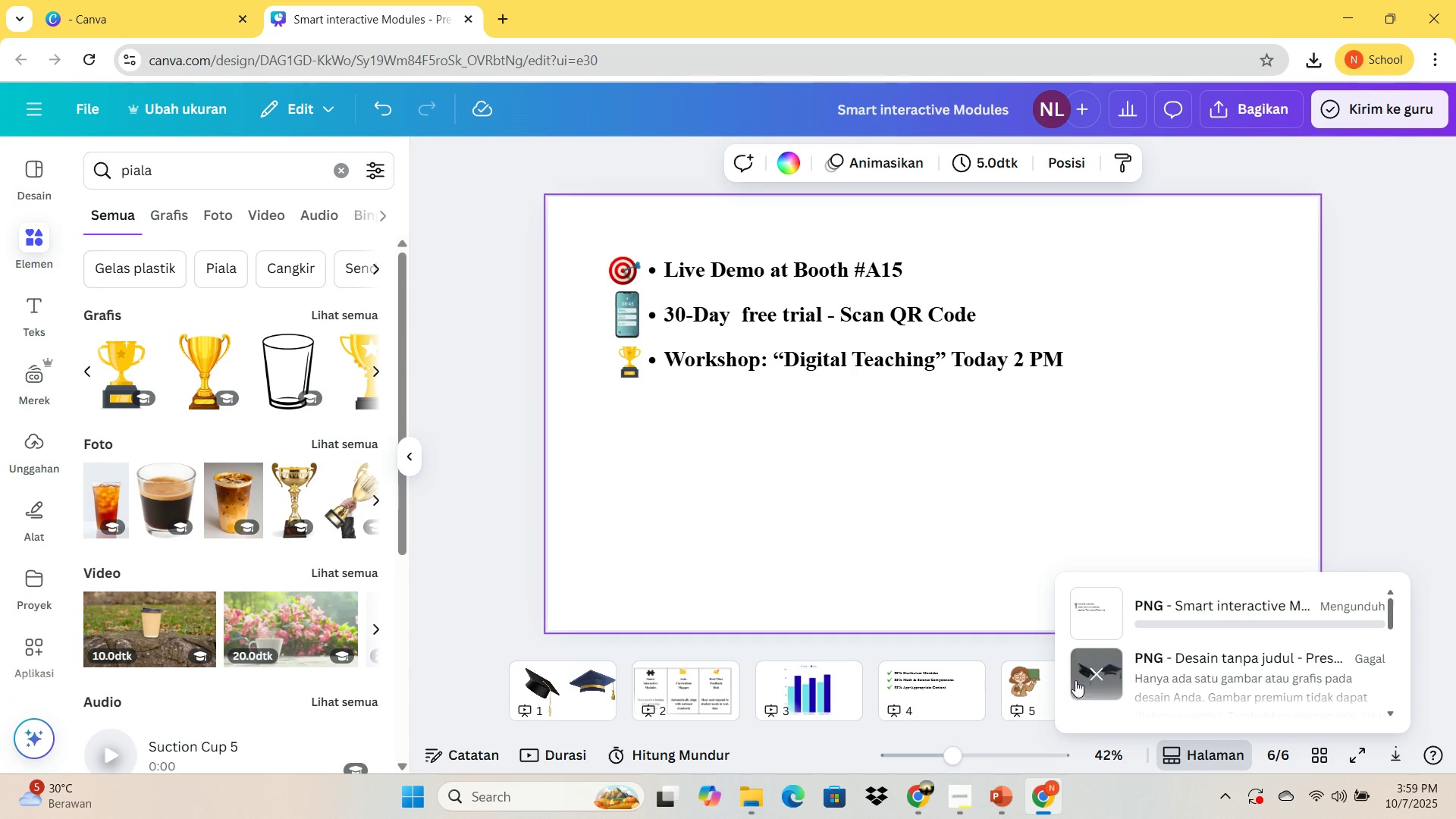 
left_click([996, 802])
 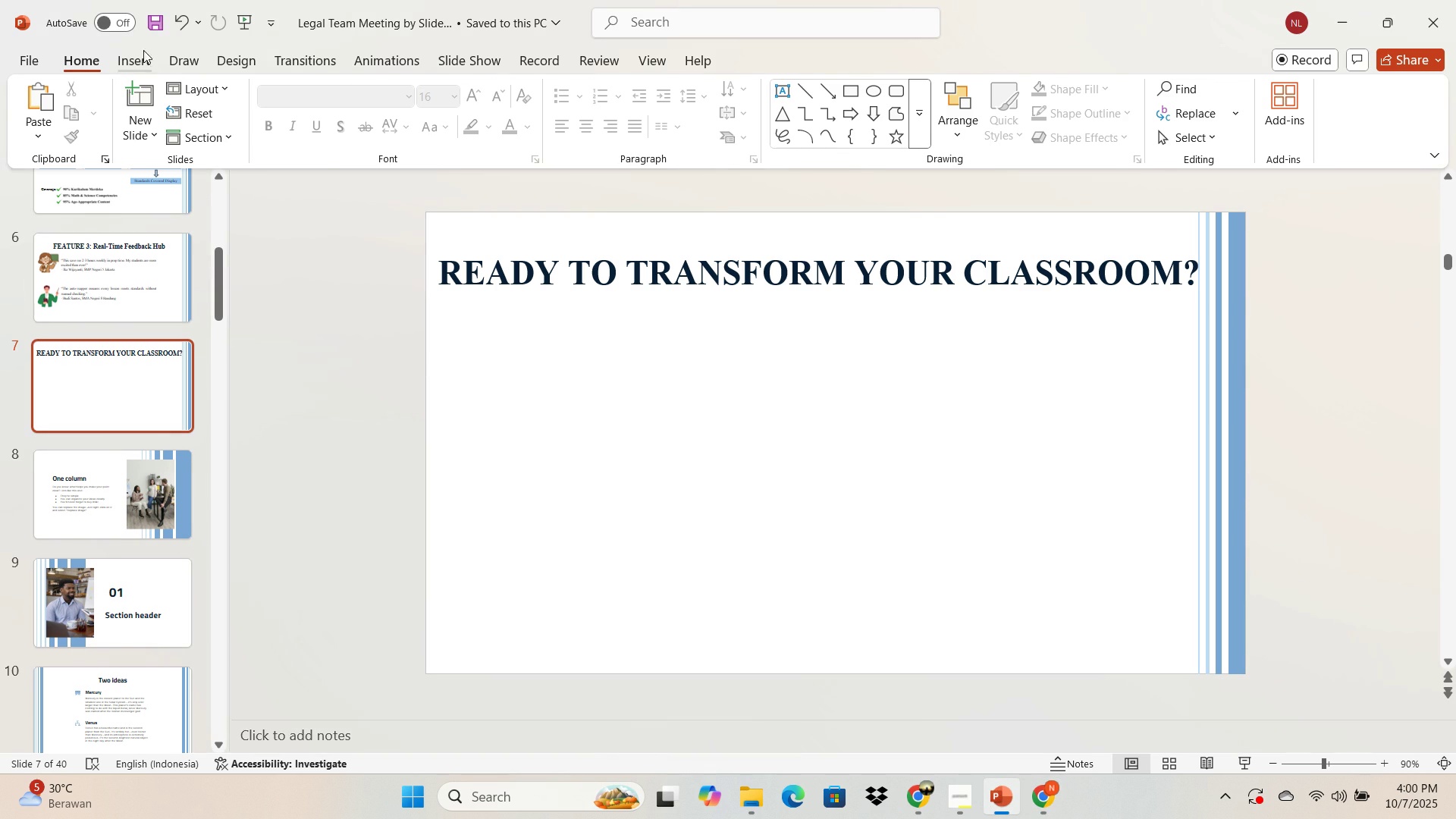 
left_click([143, 47])
 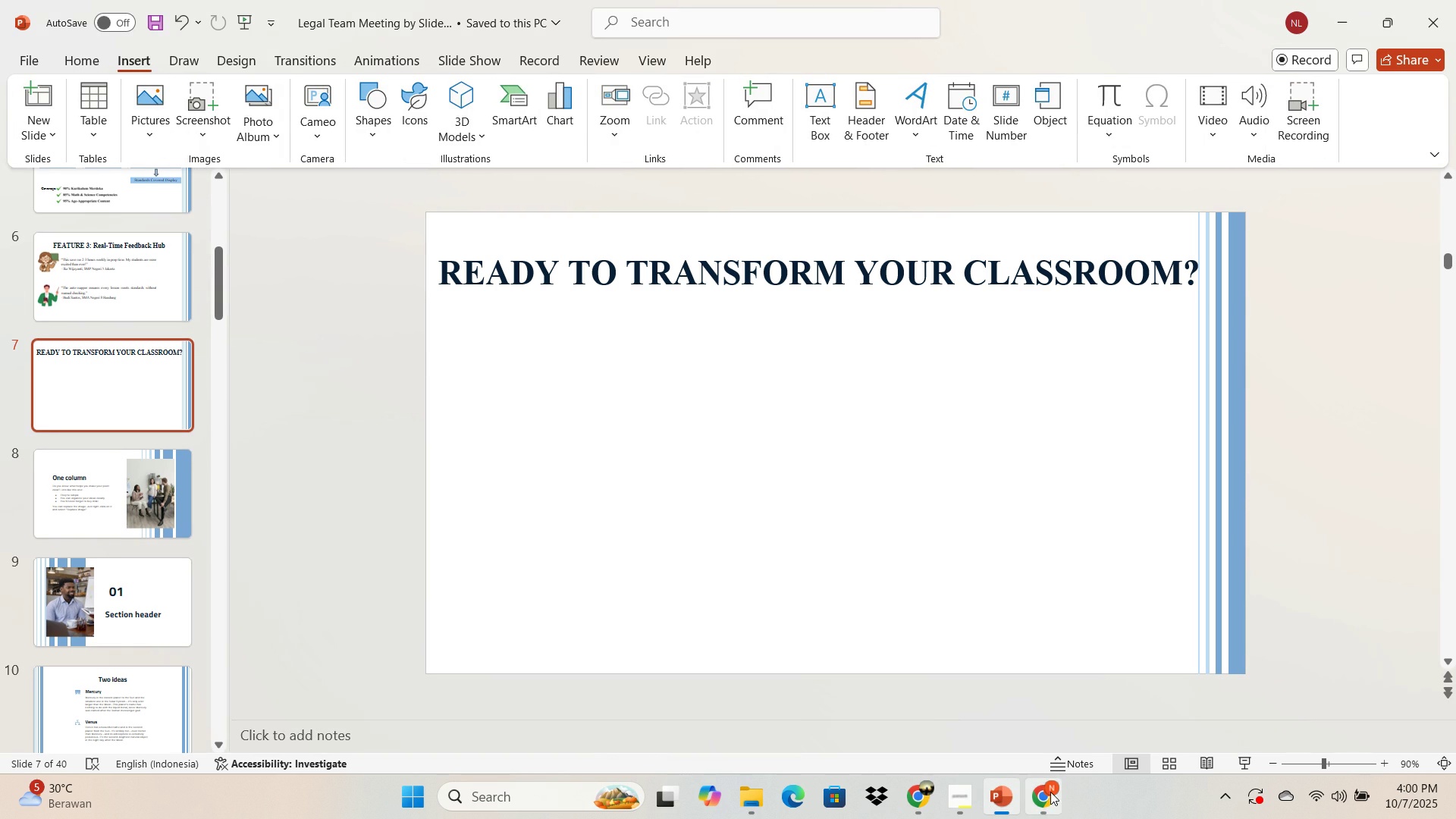 
left_click([1053, 795])
 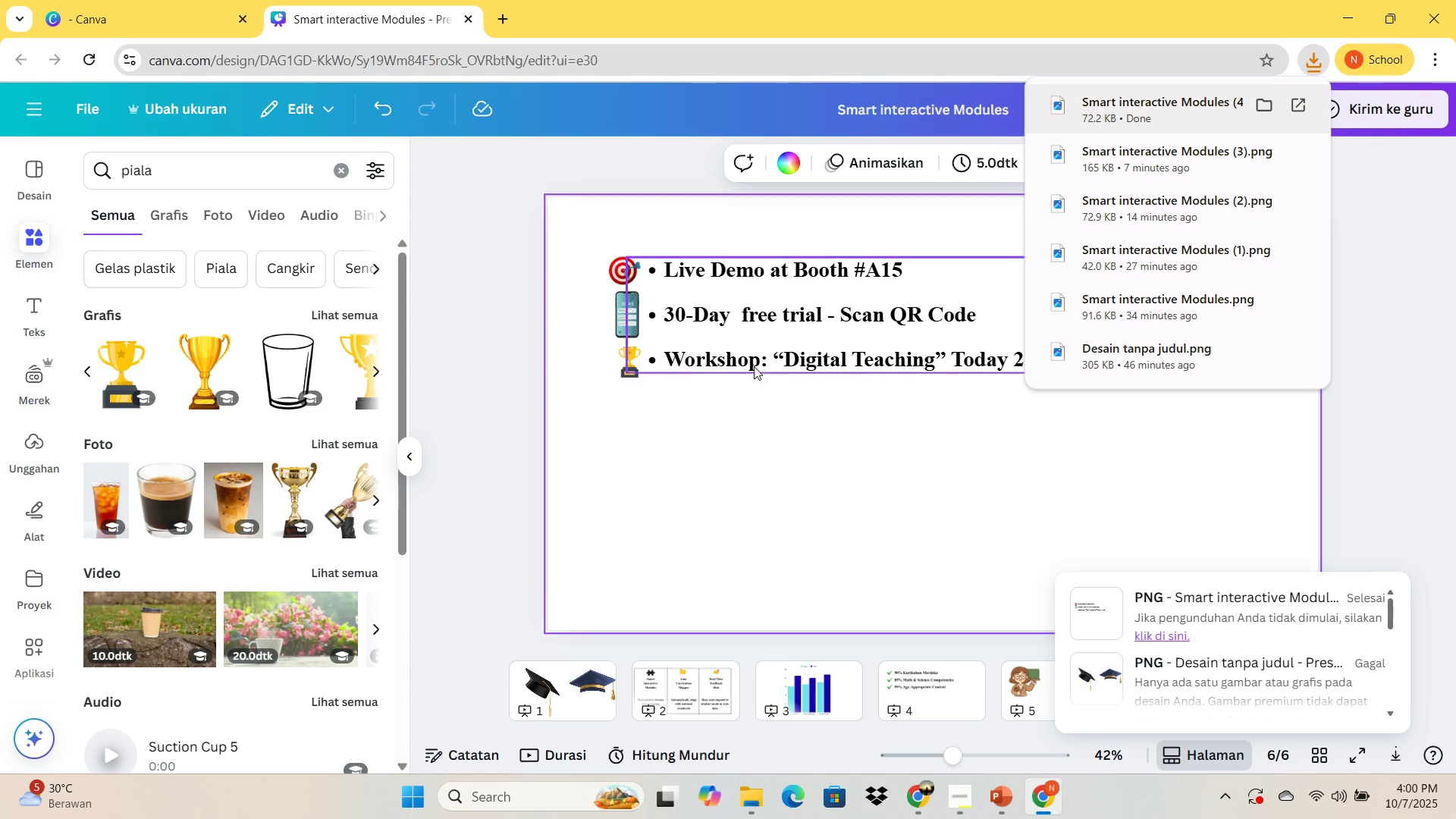 
left_click([754, 358])
 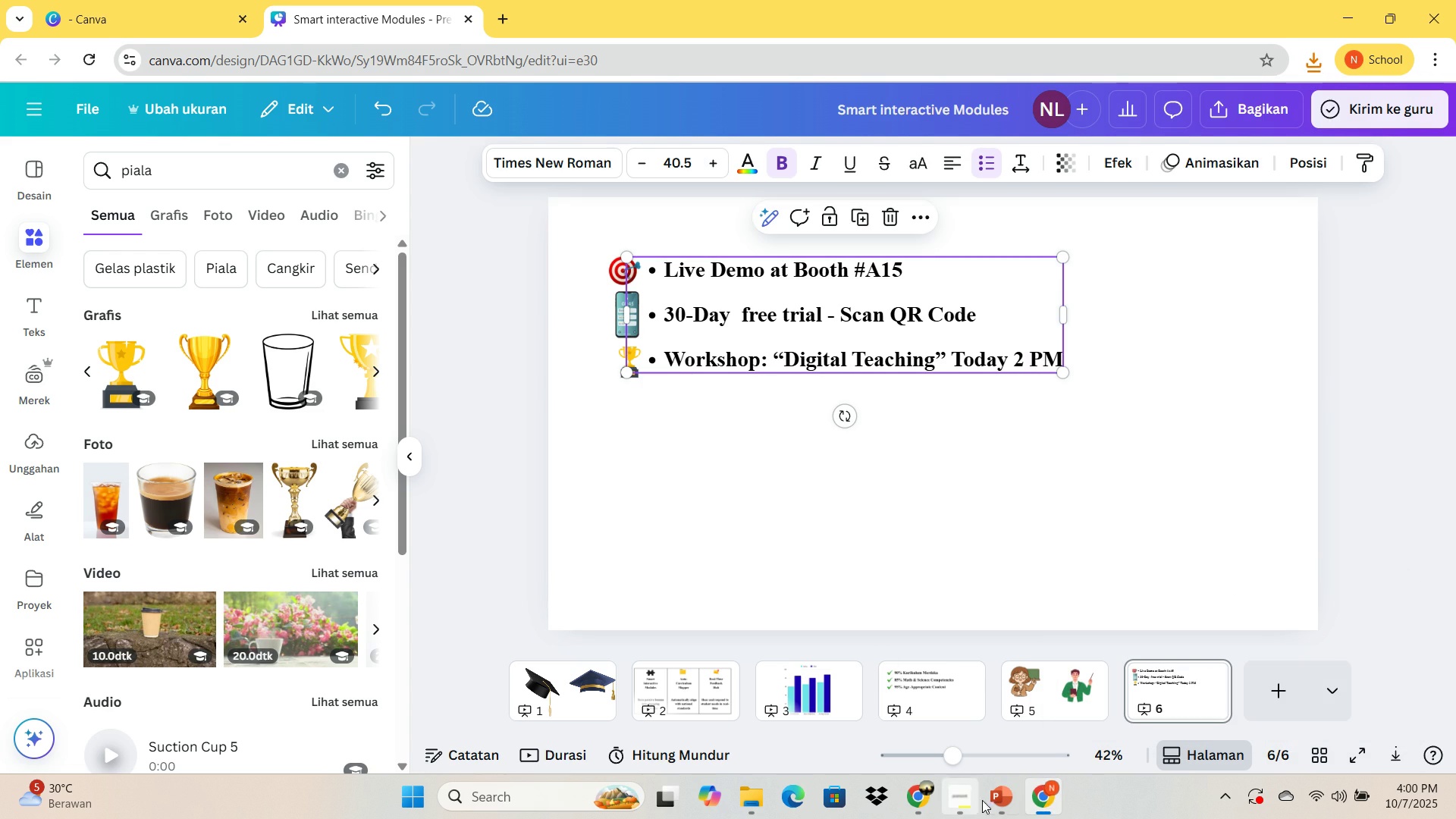 
left_click([997, 808])
 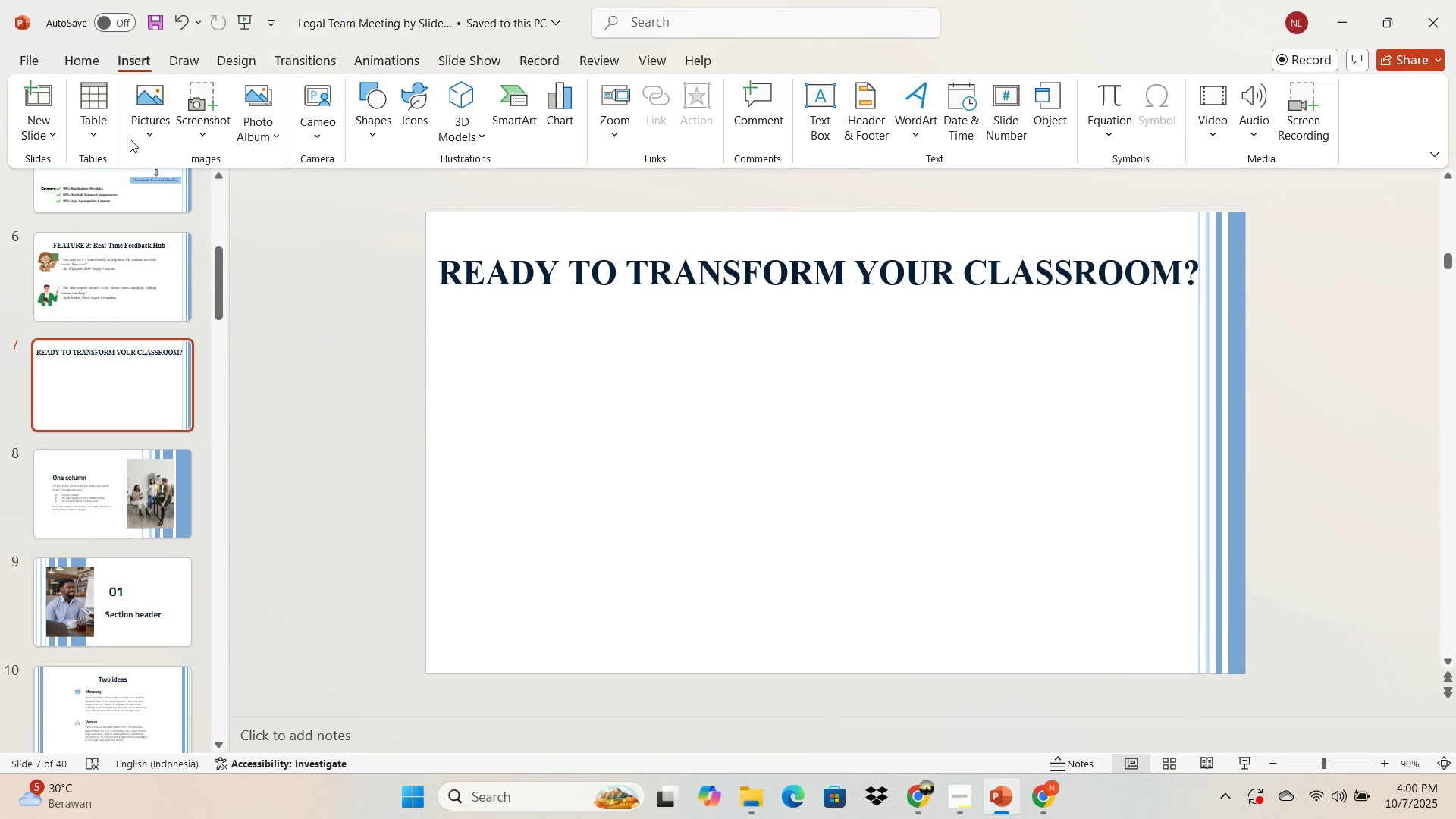 
left_click([133, 115])
 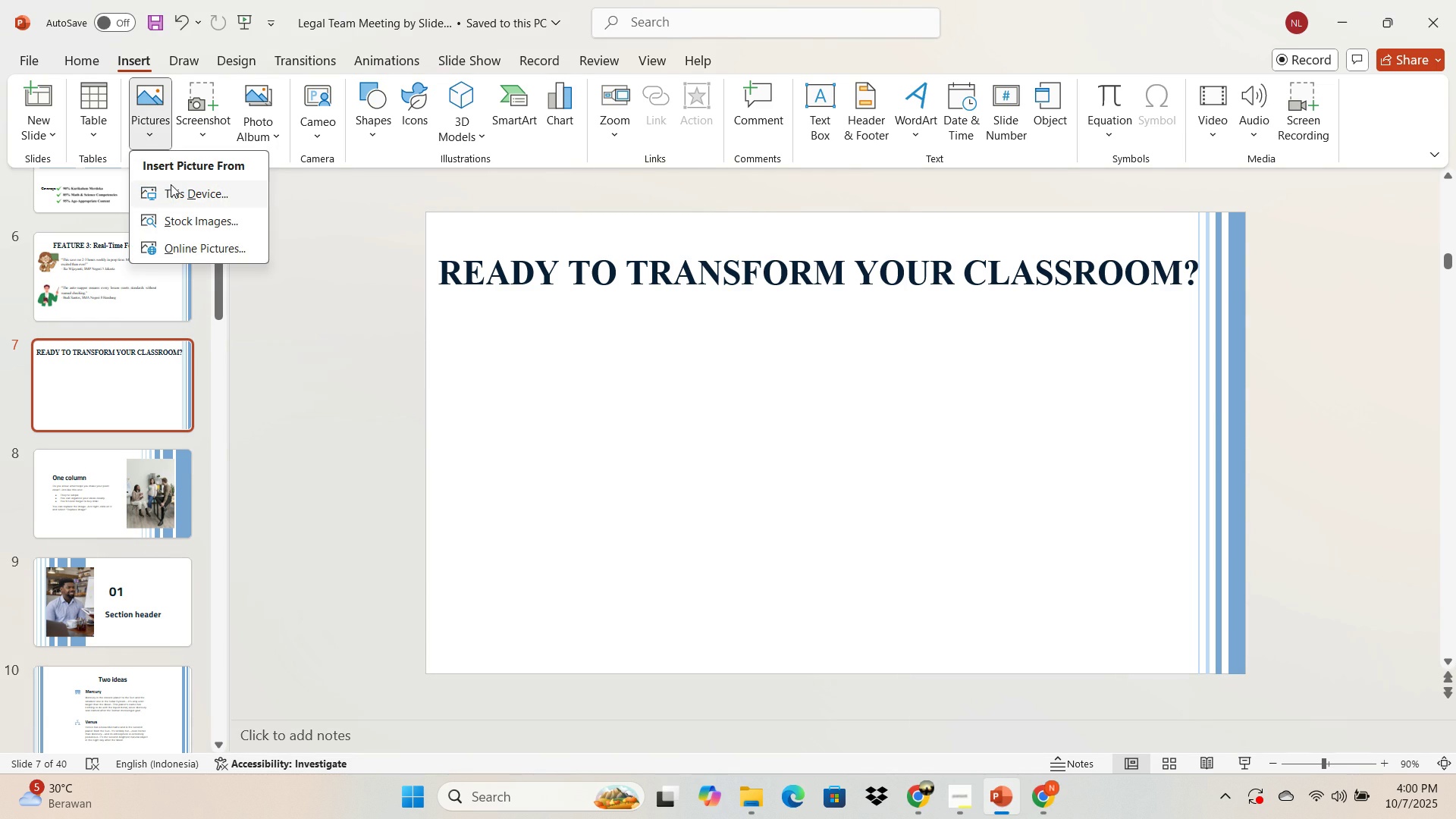 
left_click([171, 184])
 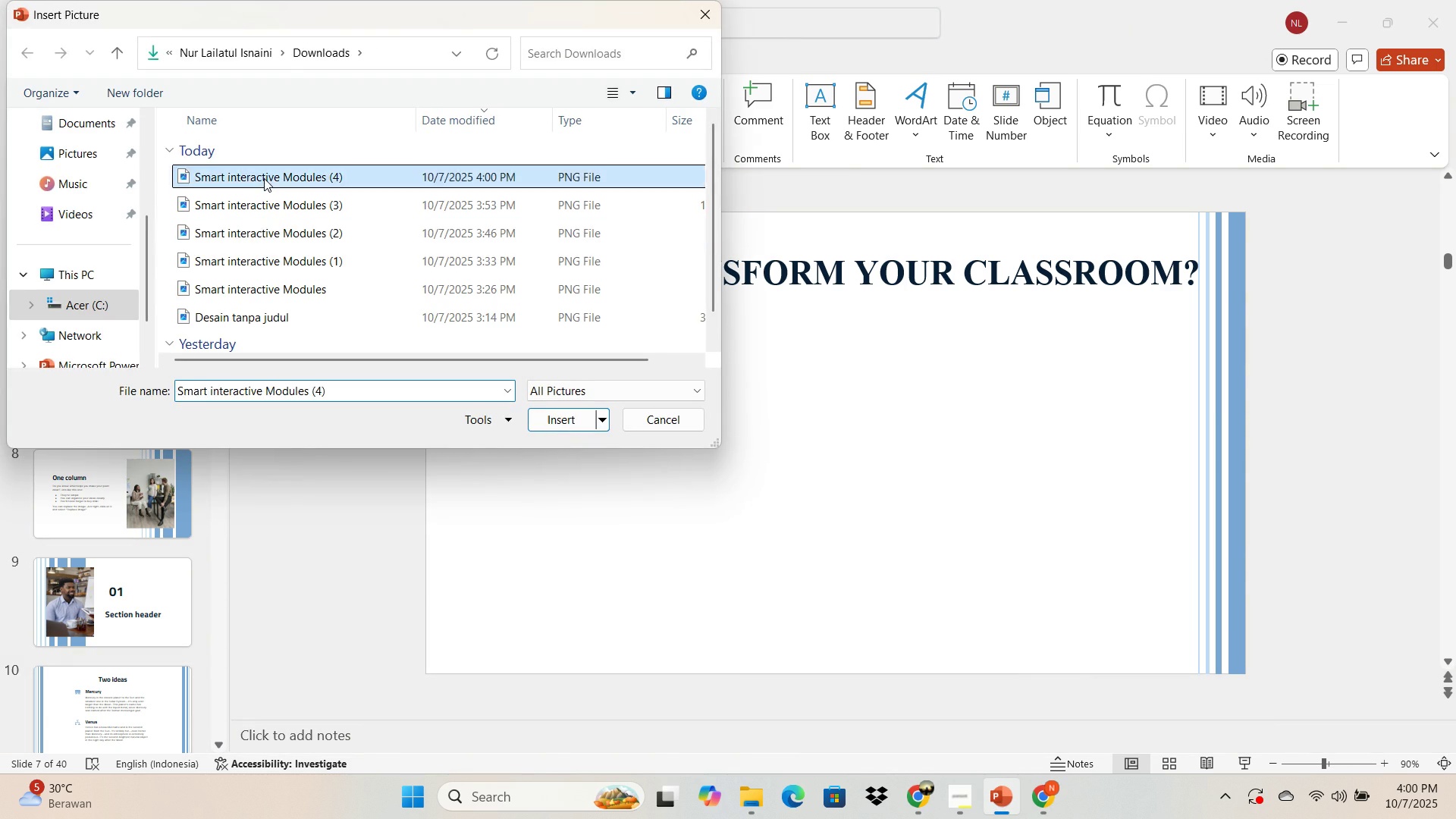 
double_click([264, 178])